 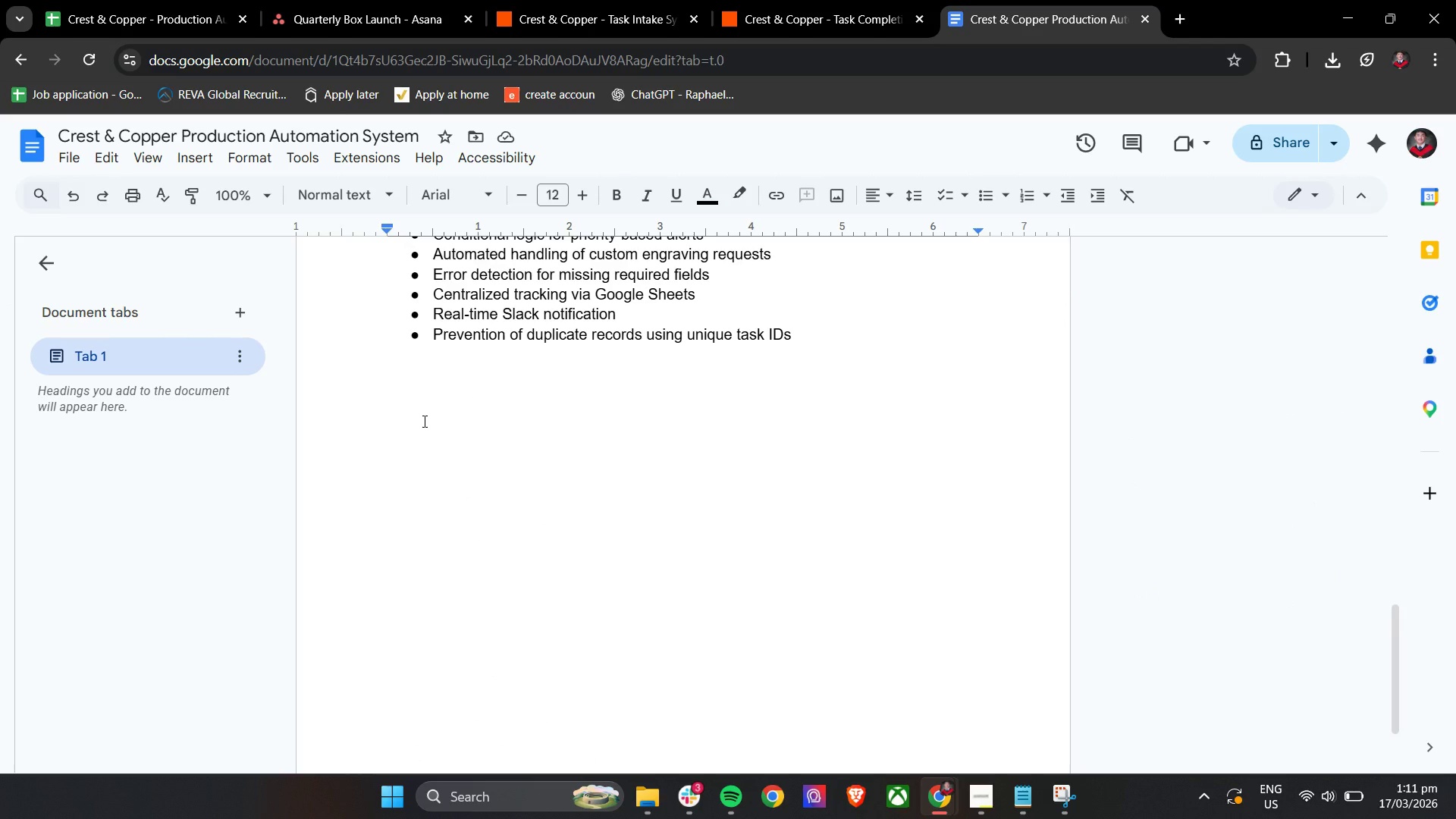 
scroll: coordinate [410, 422], scroll_direction: up, amount: 11.0
 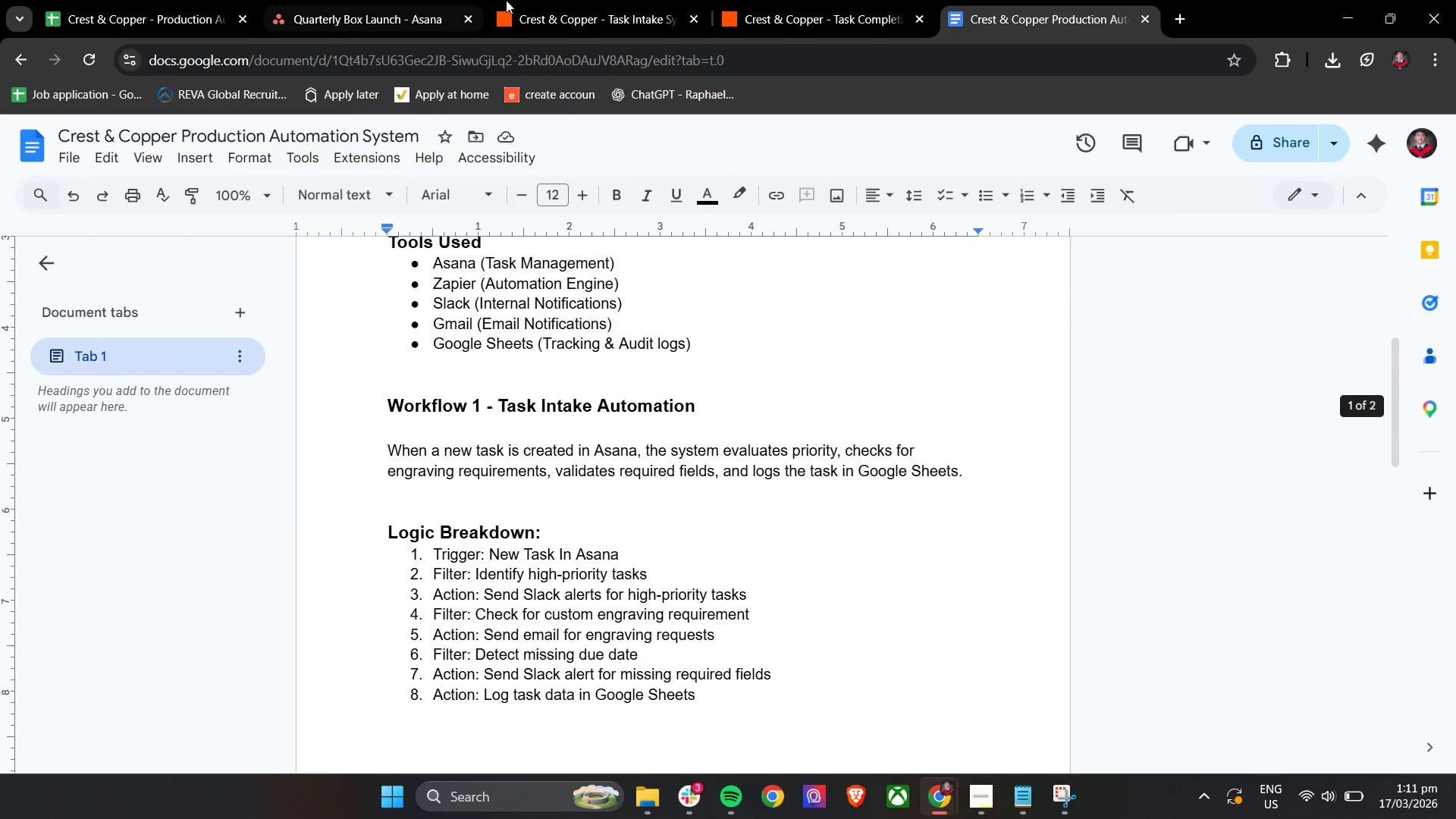 
left_click_drag(start_coordinate=[817, 0], to_coordinate=[833, 0])
 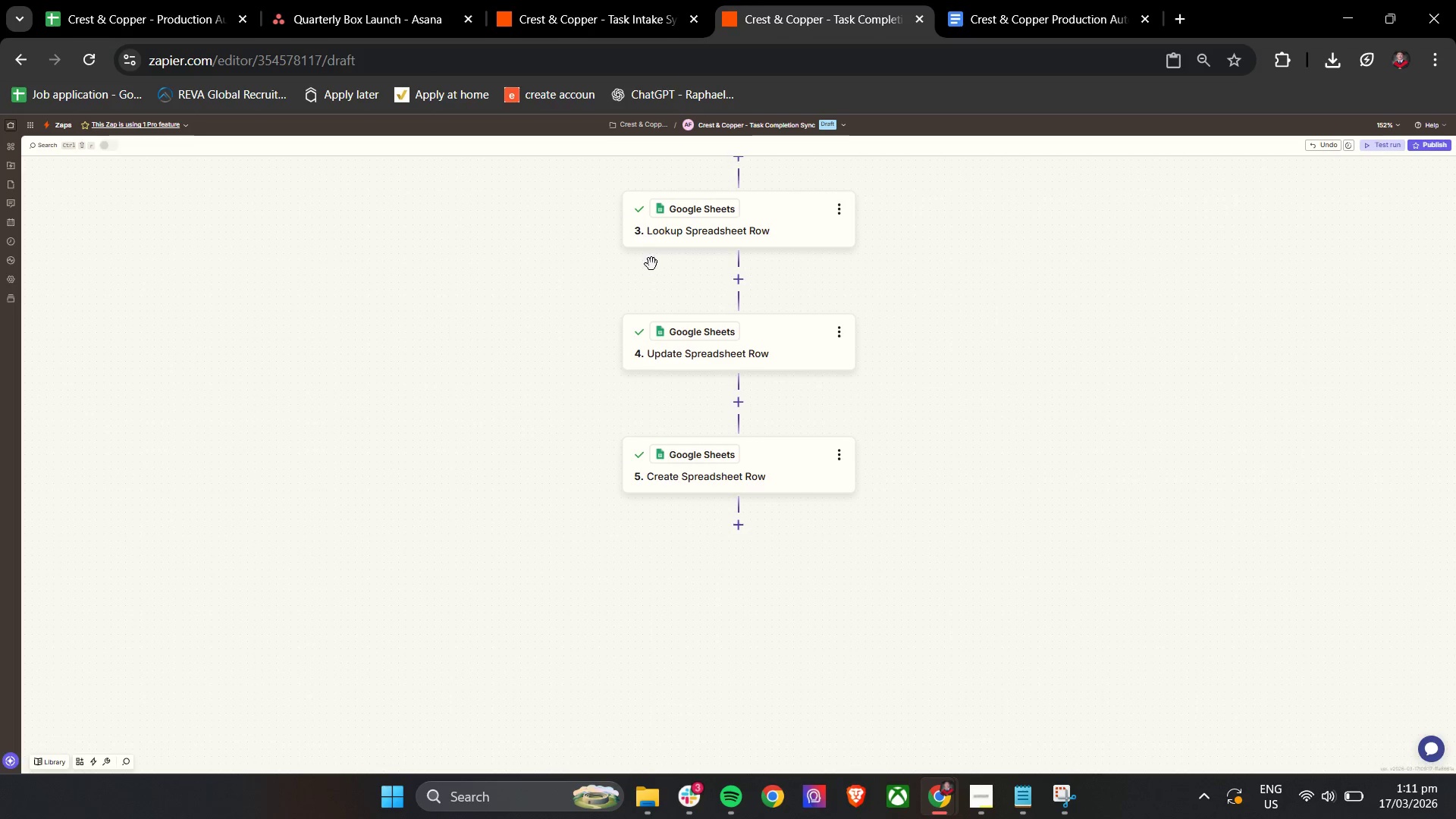 
left_click([586, 0])
 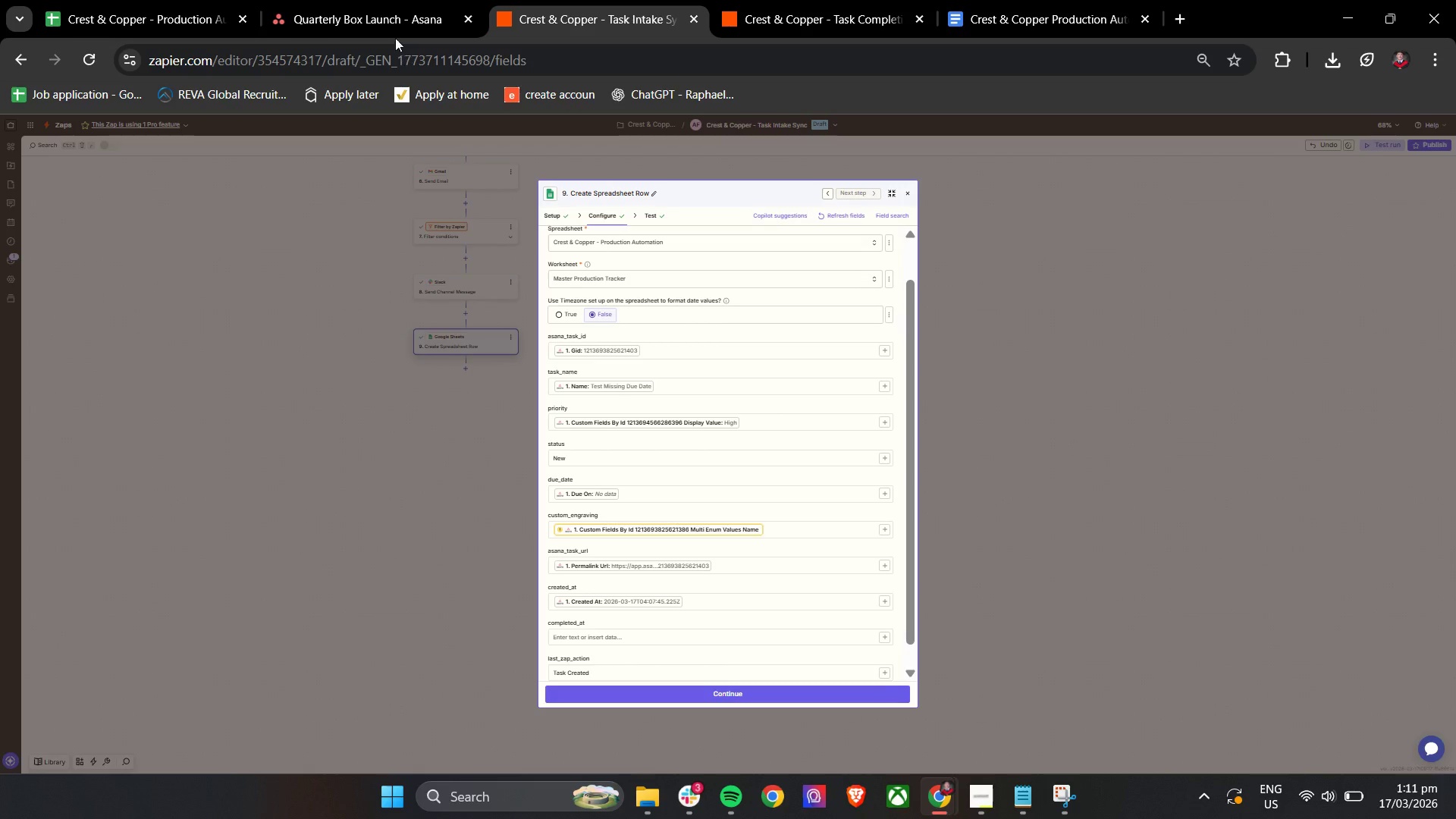 
scroll: coordinate [499, 448], scroll_direction: up, amount: 2.0
 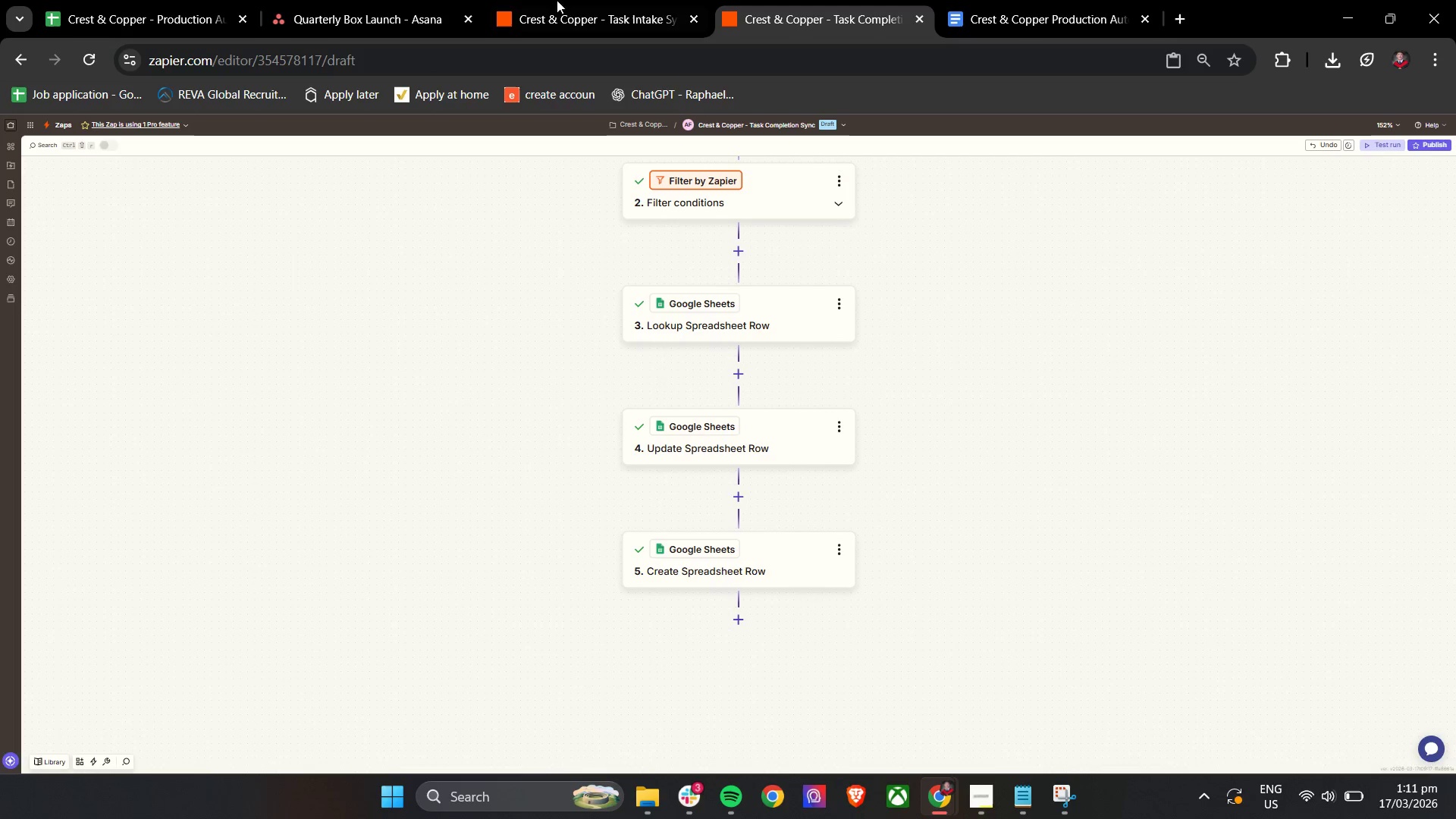 
left_click([378, 8])
 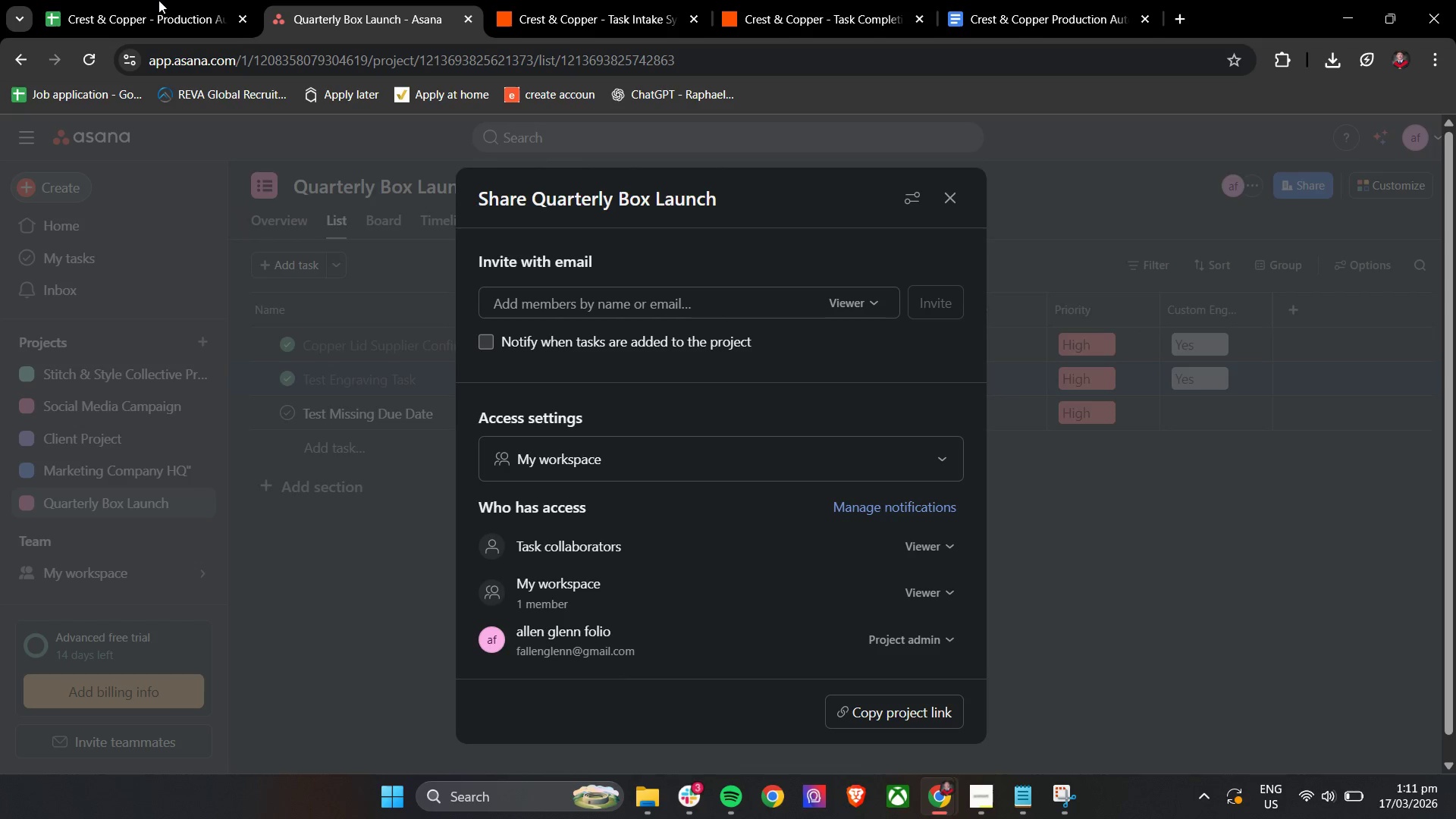 
left_click([122, 0])
 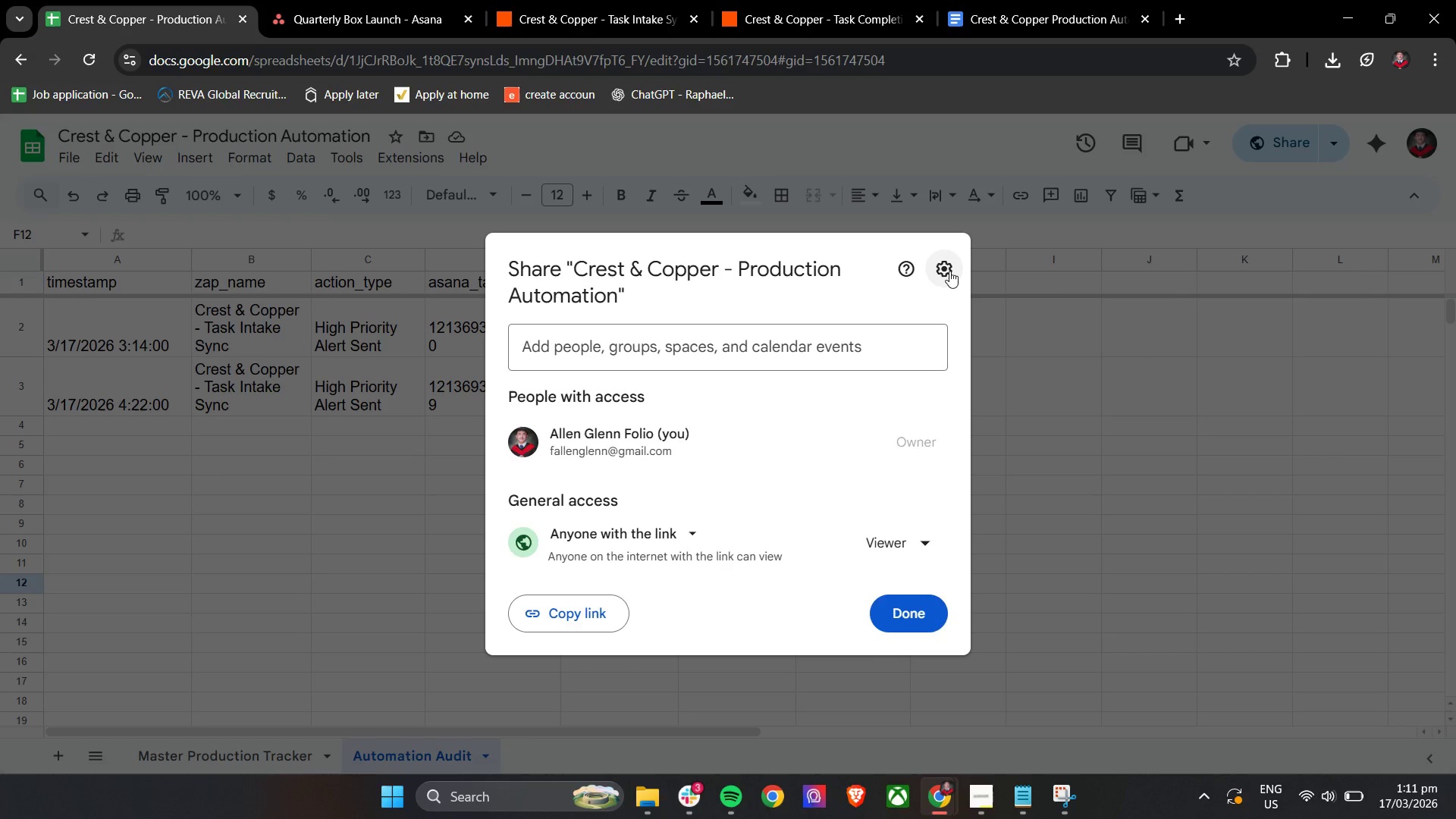 
left_click([748, 137])
 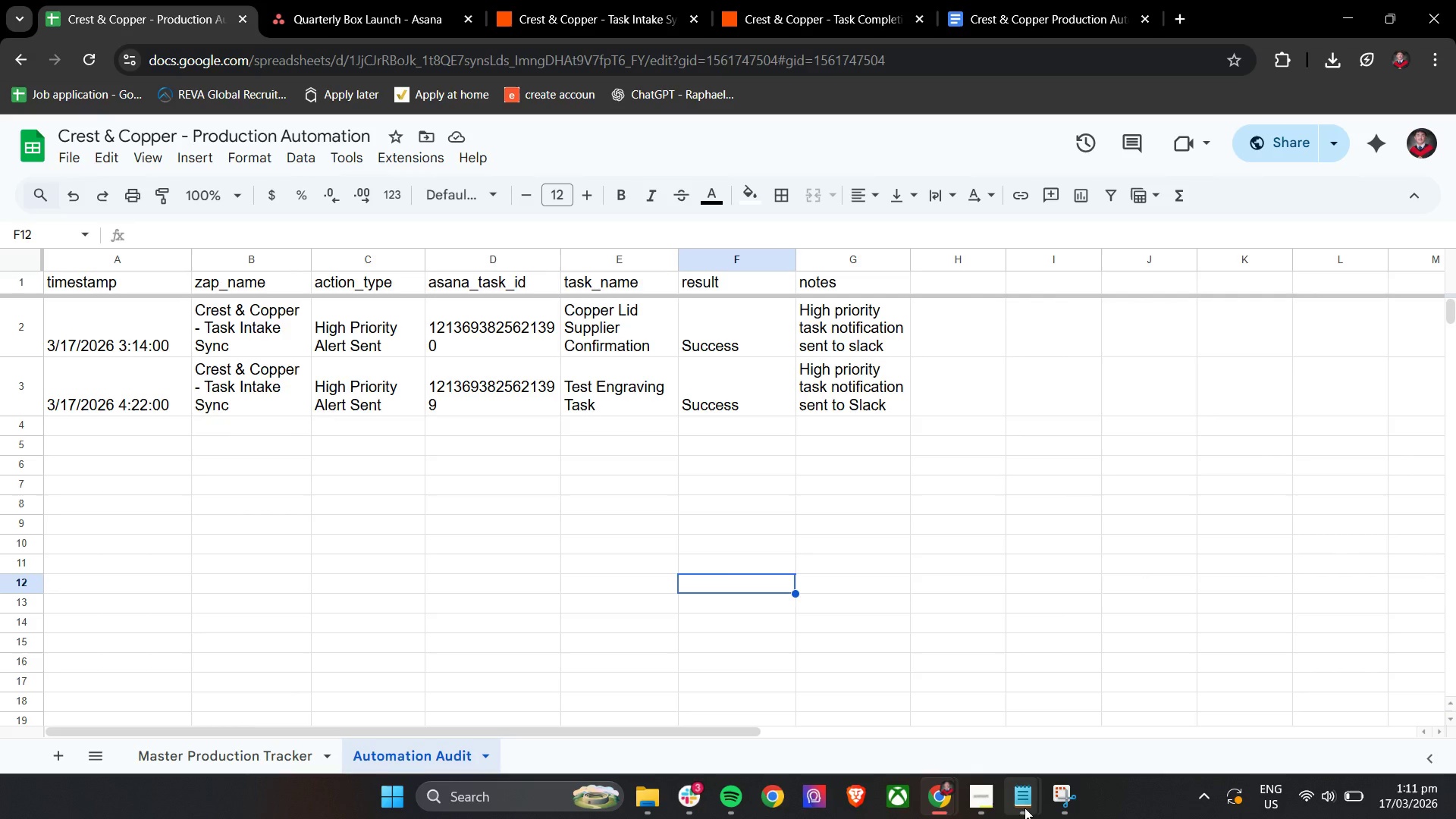 
left_click([1025, 789])
 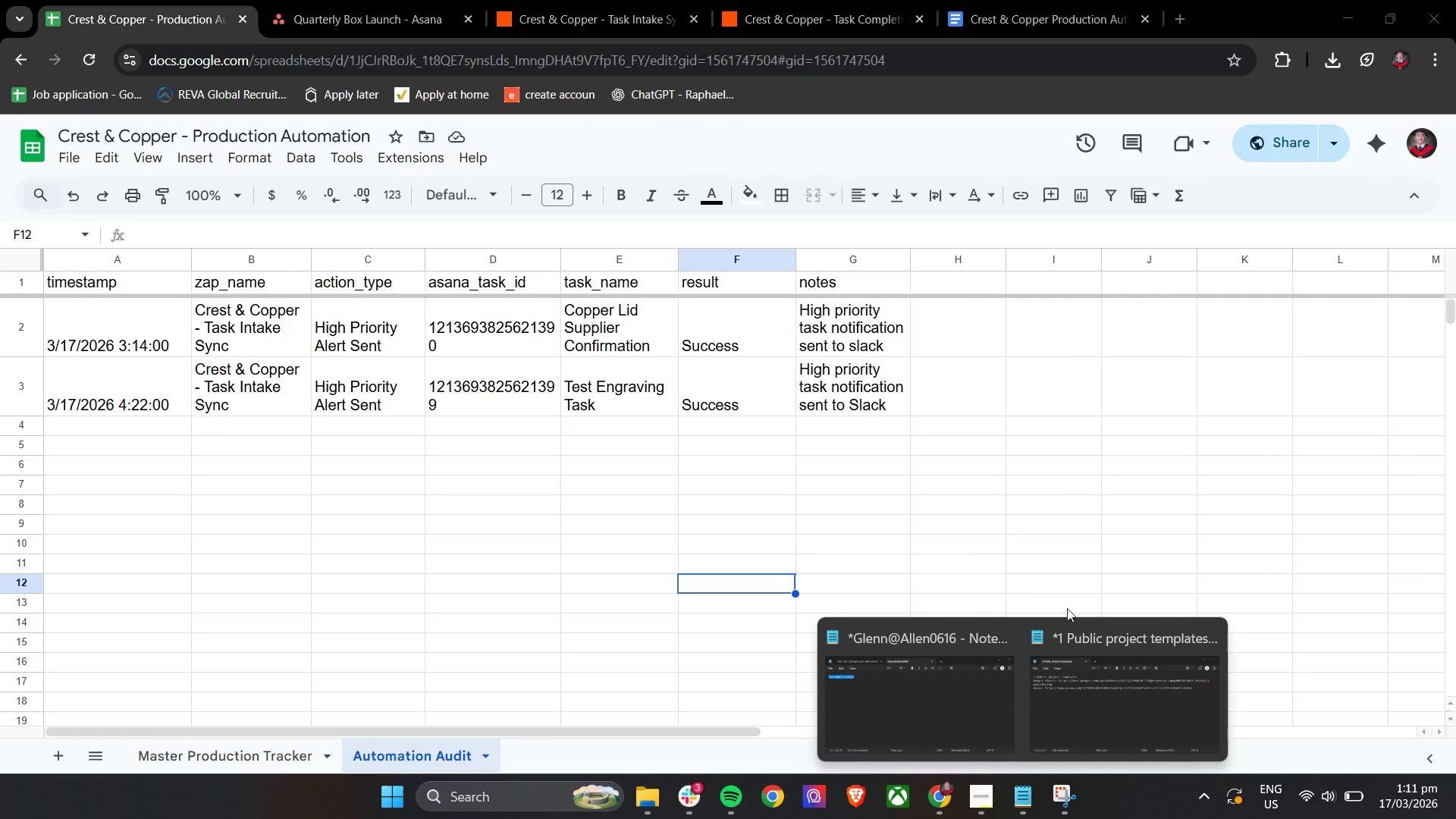 
left_click([1121, 661])
 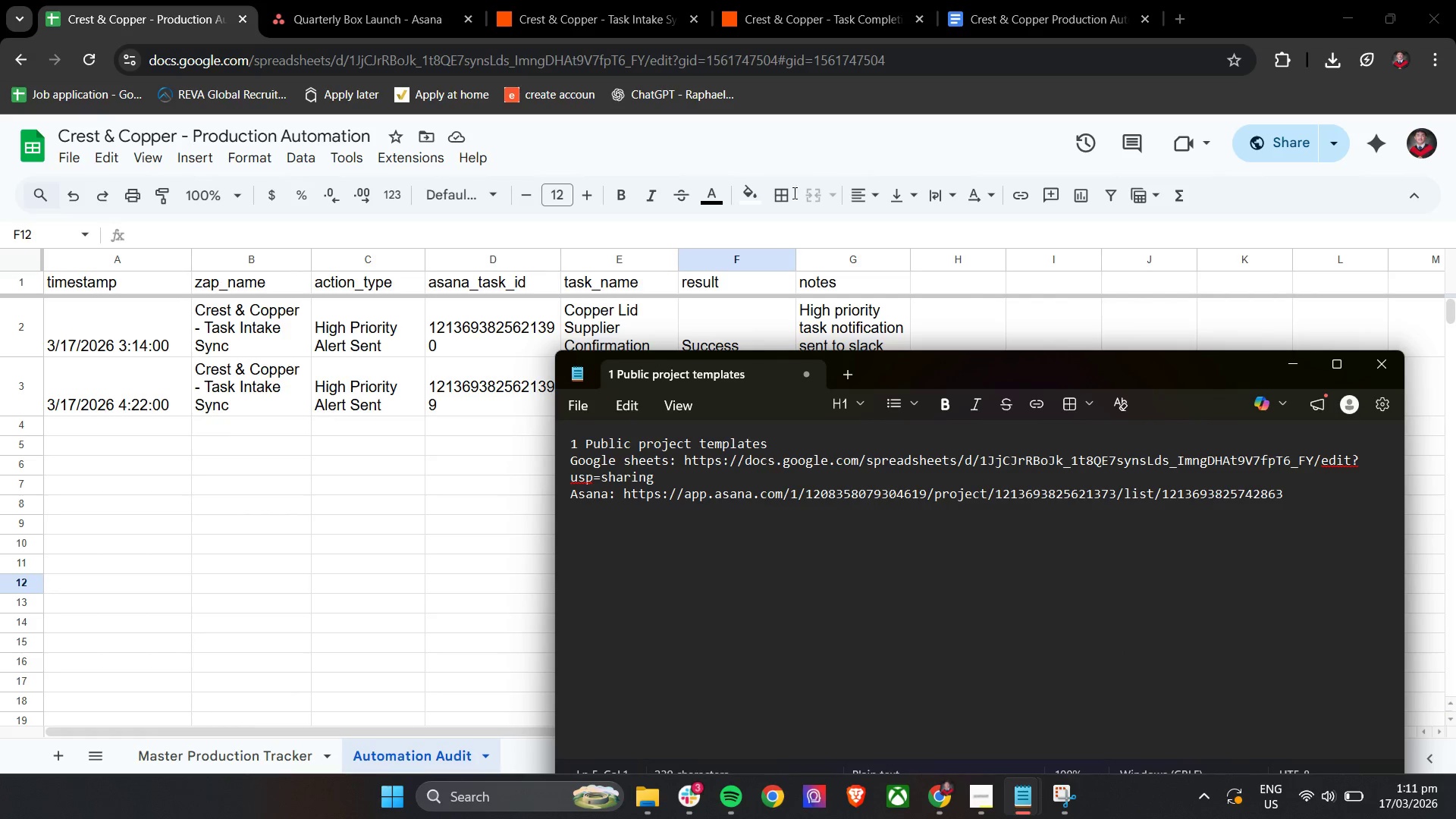 